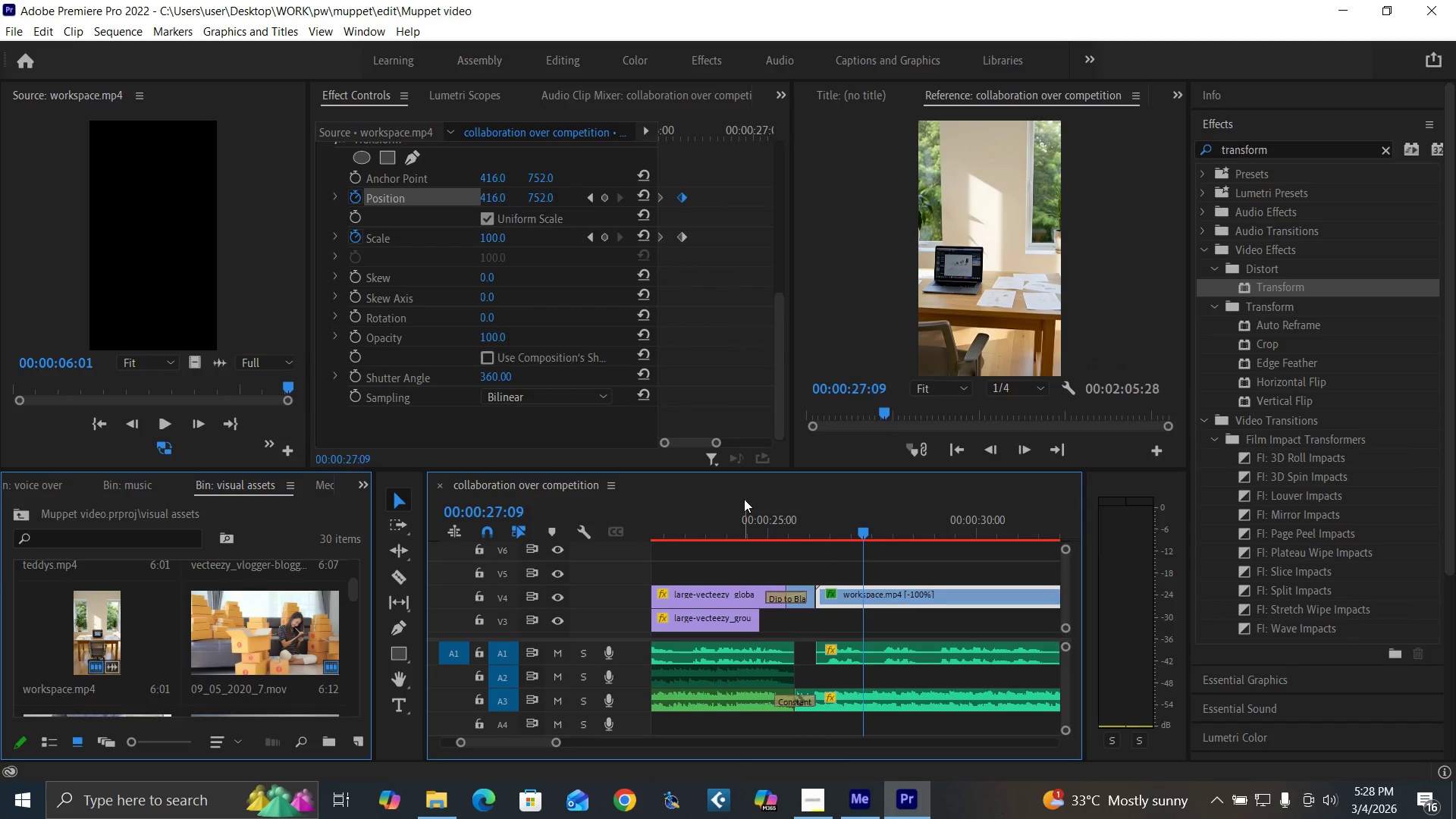 
left_click_drag(start_coordinate=[556, 742], to_coordinate=[580, 748])
 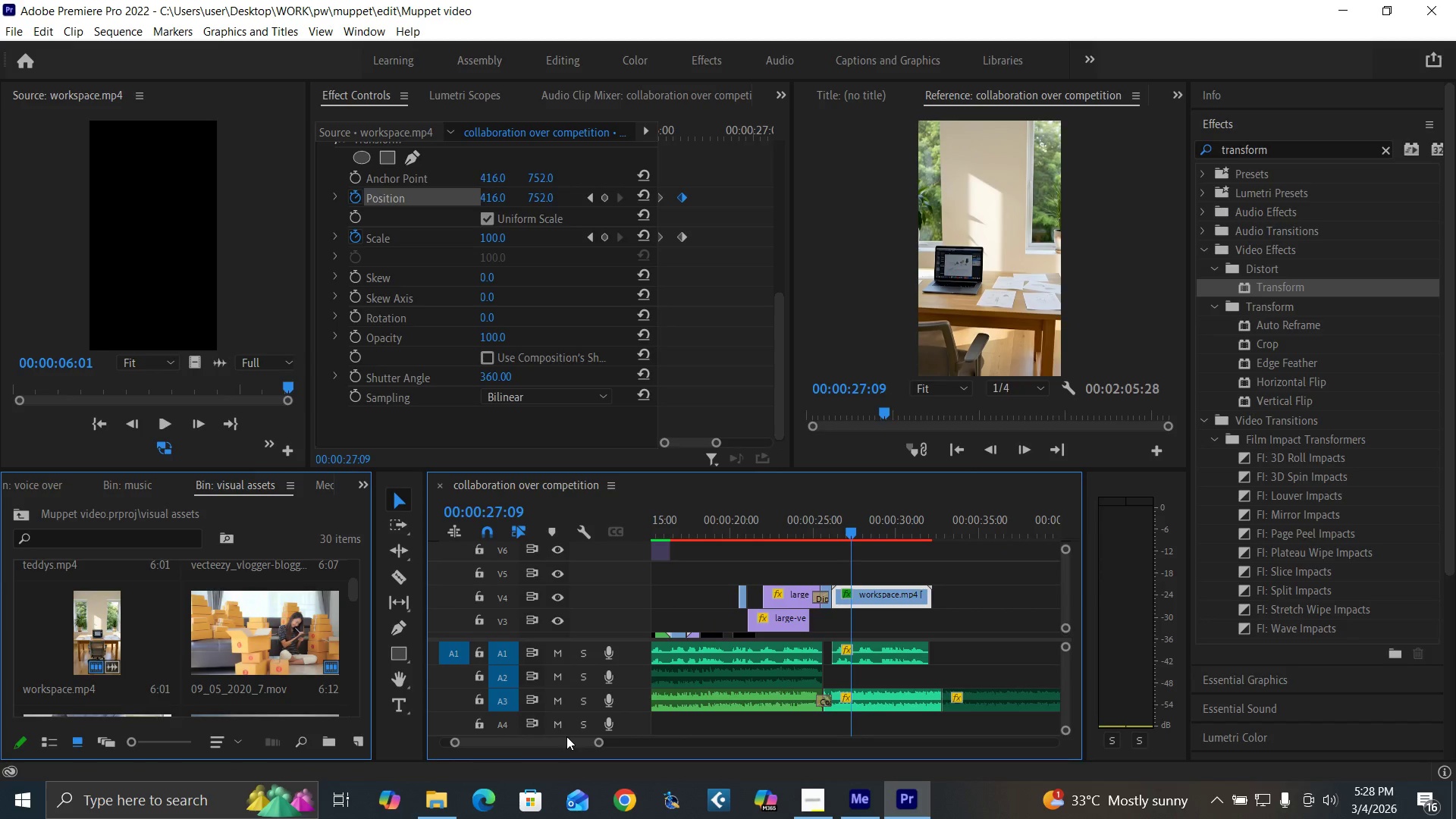 
key(Enter)
 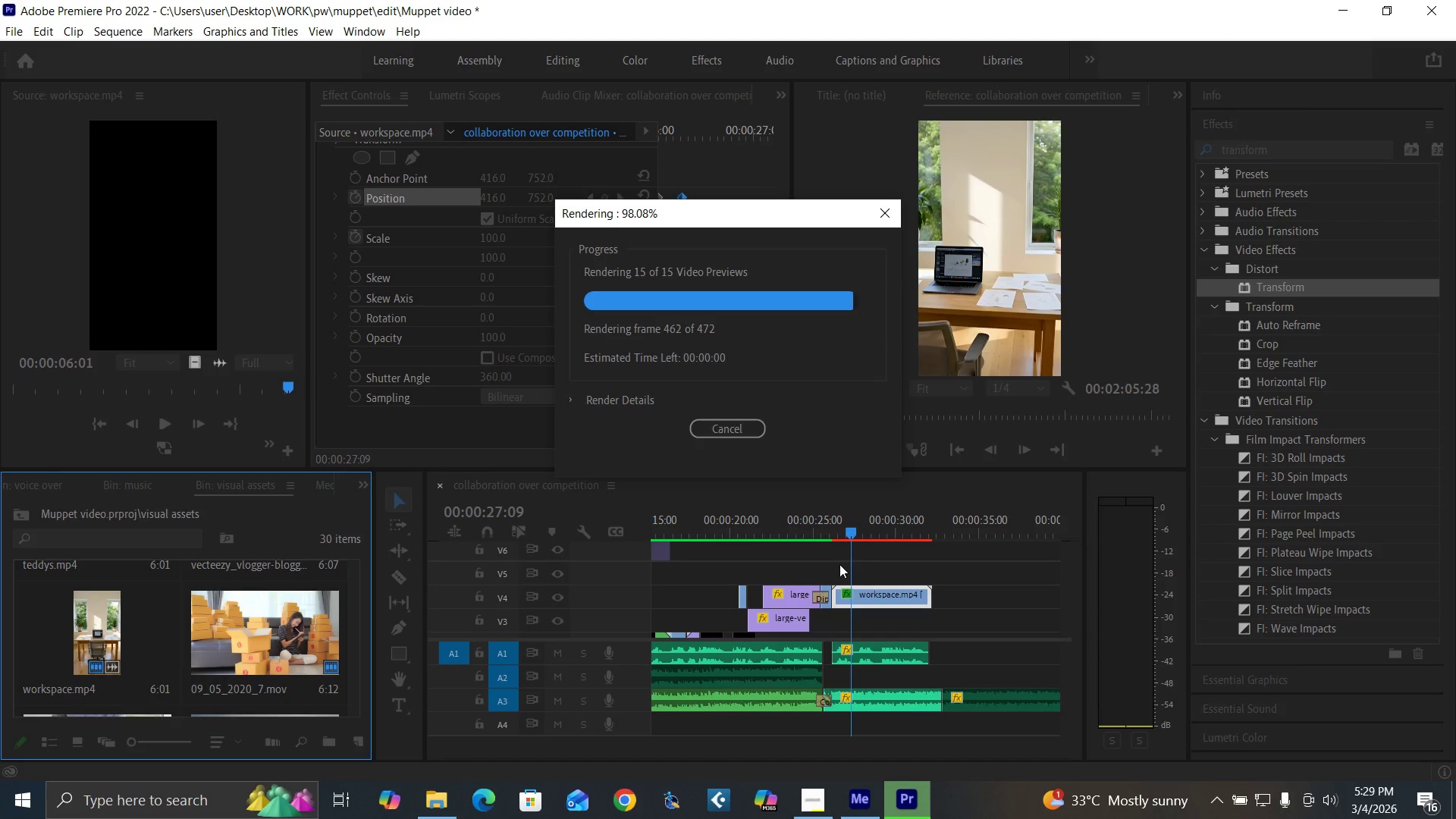 
wait(52.08)
 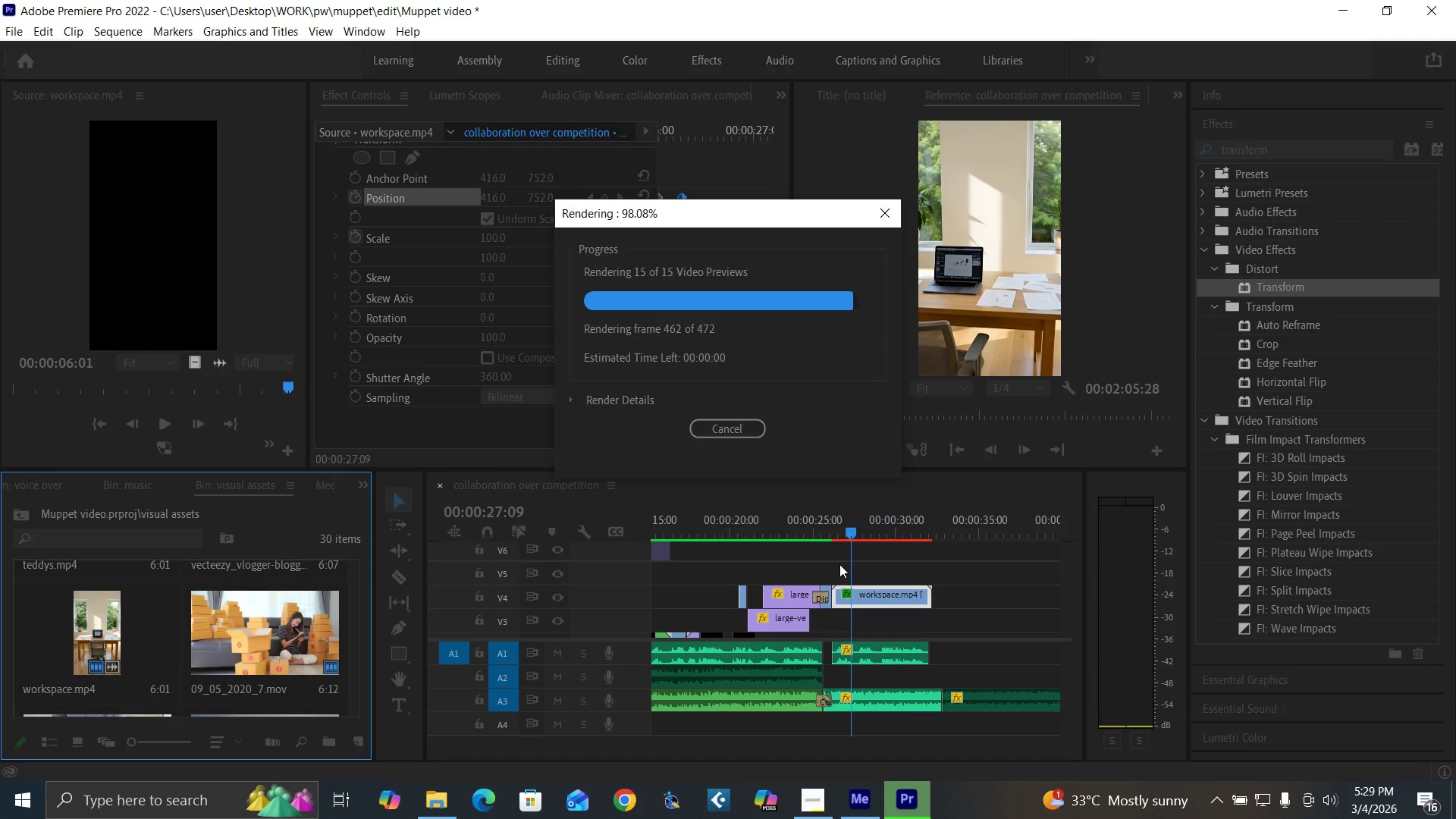 
left_click([812, 806])